 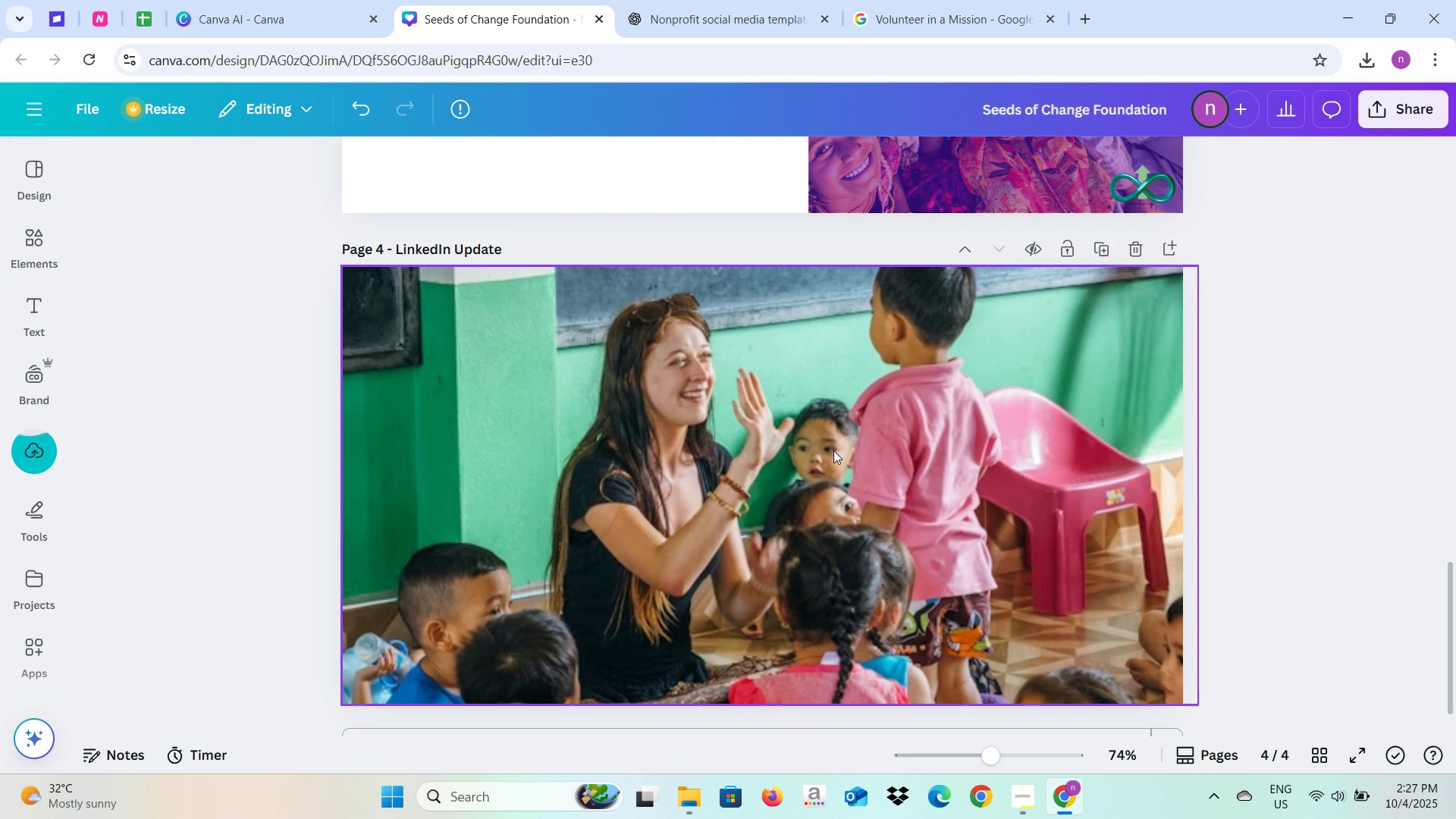 
right_click([821, 447])
 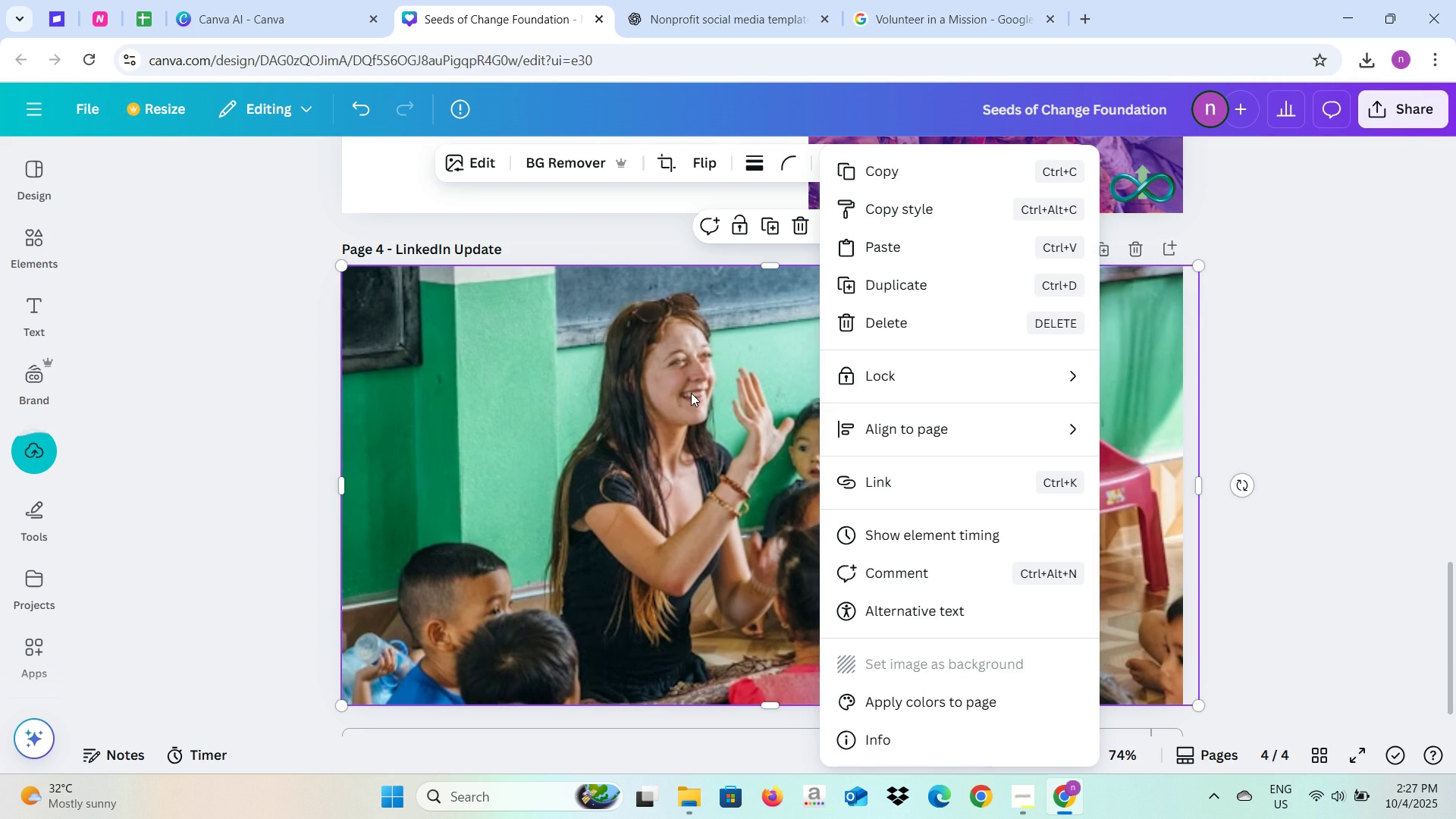 
left_click([691, 396])
 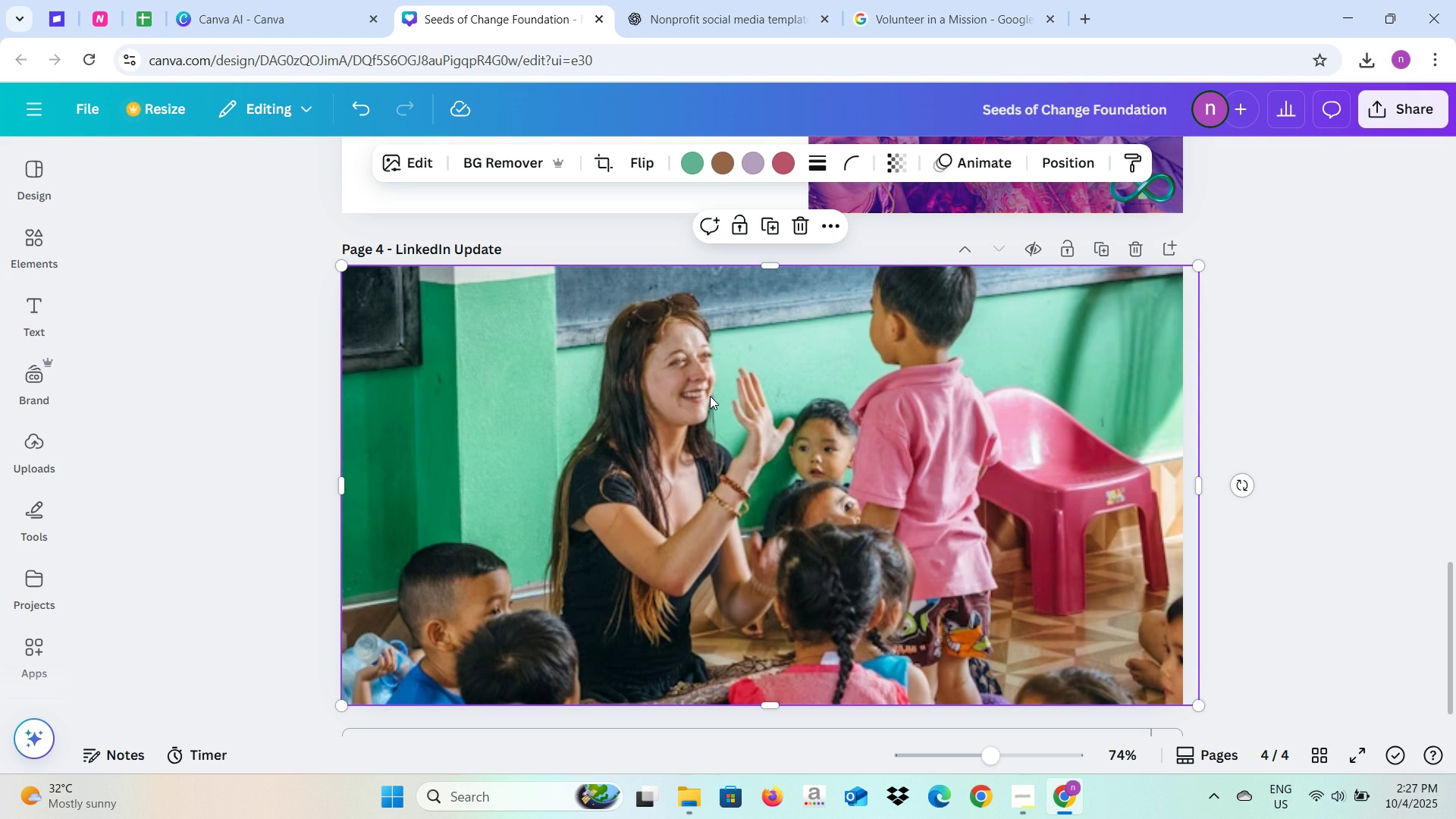 
wait(24.37)
 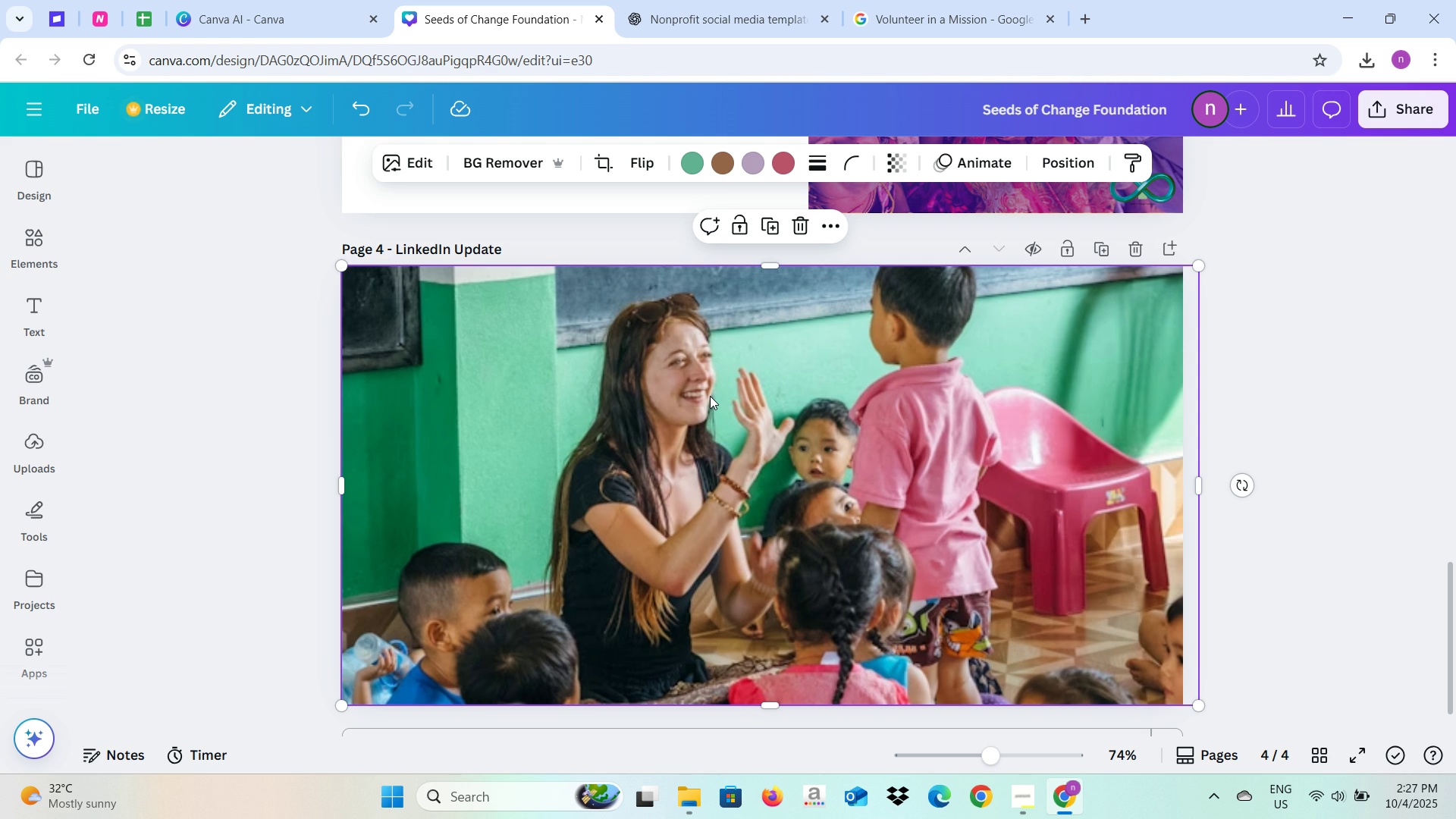 
left_click([695, 0])
 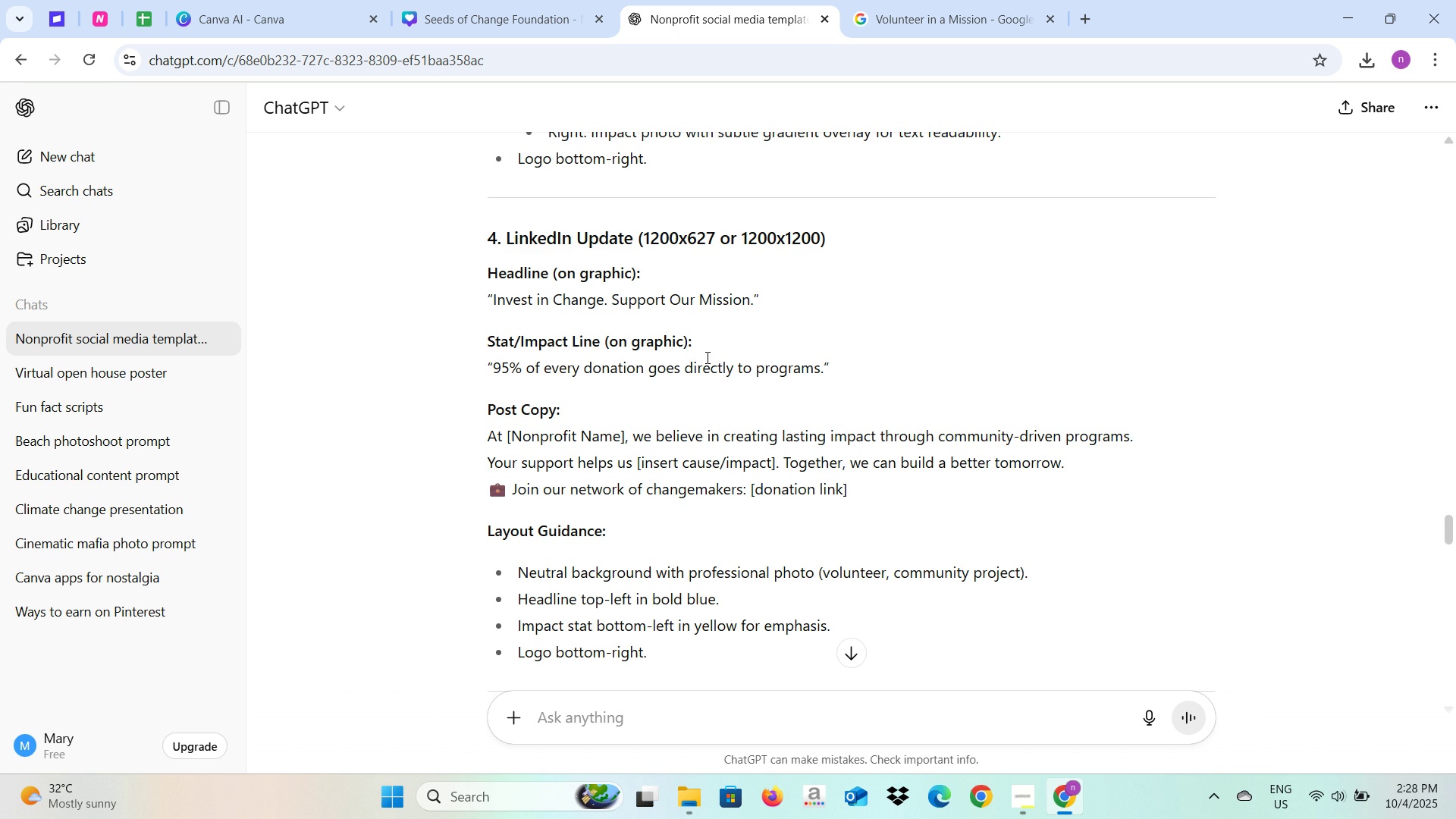 
scroll: coordinate [706, 357], scroll_direction: down, amount: 1.0
 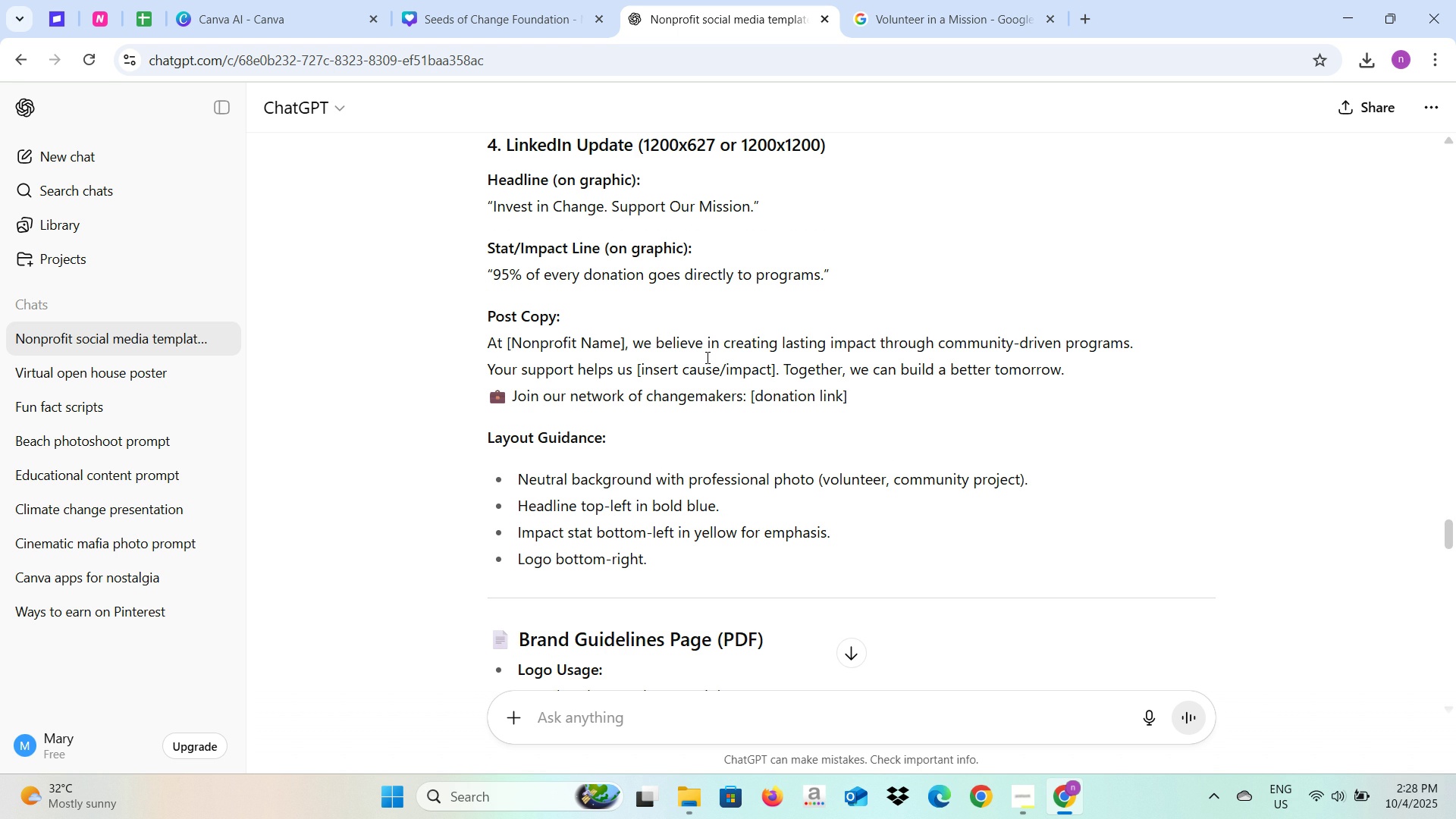 
wait(6.9)
 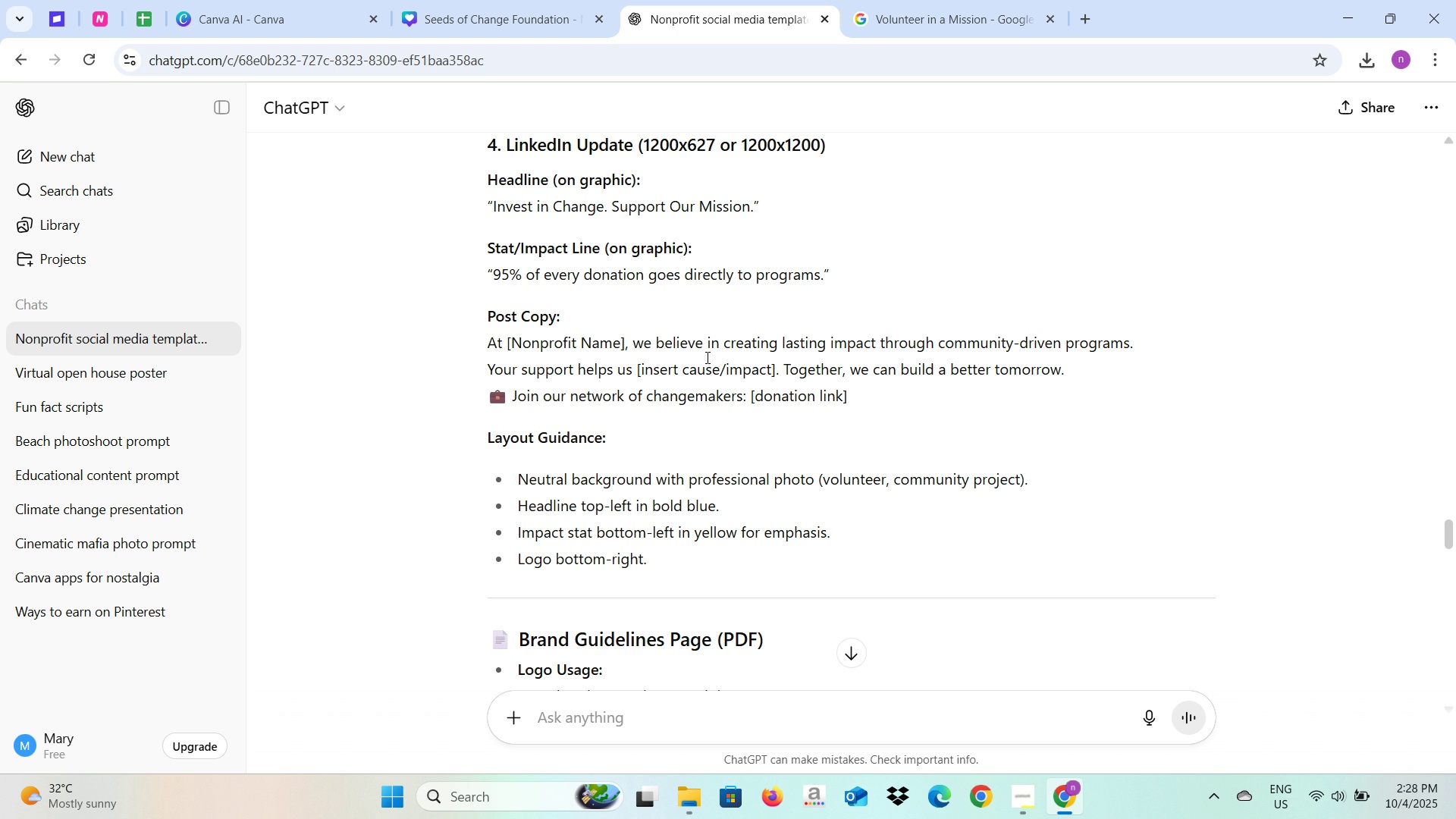 
left_click([473, 0])
 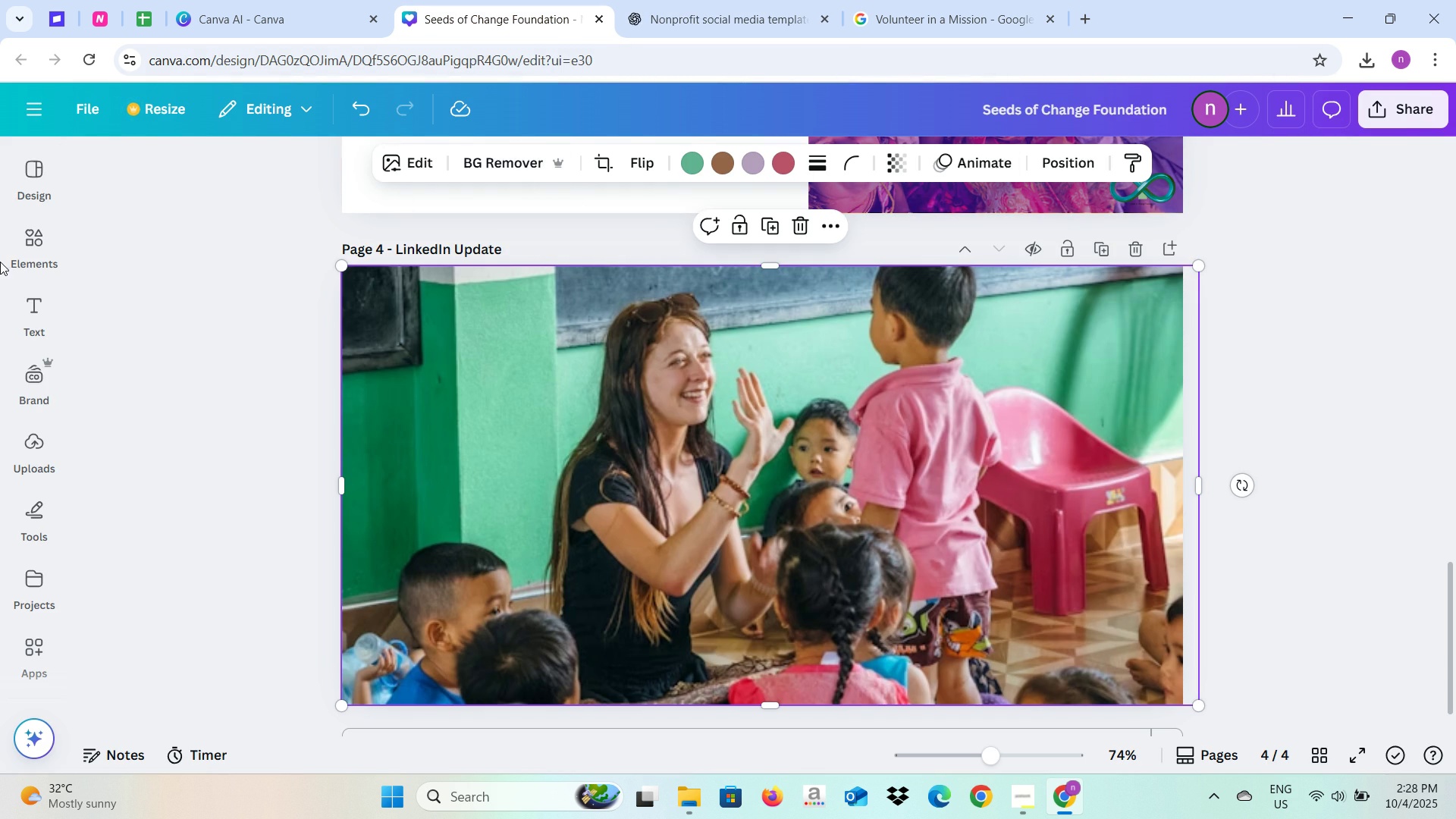 
left_click([34, 305])
 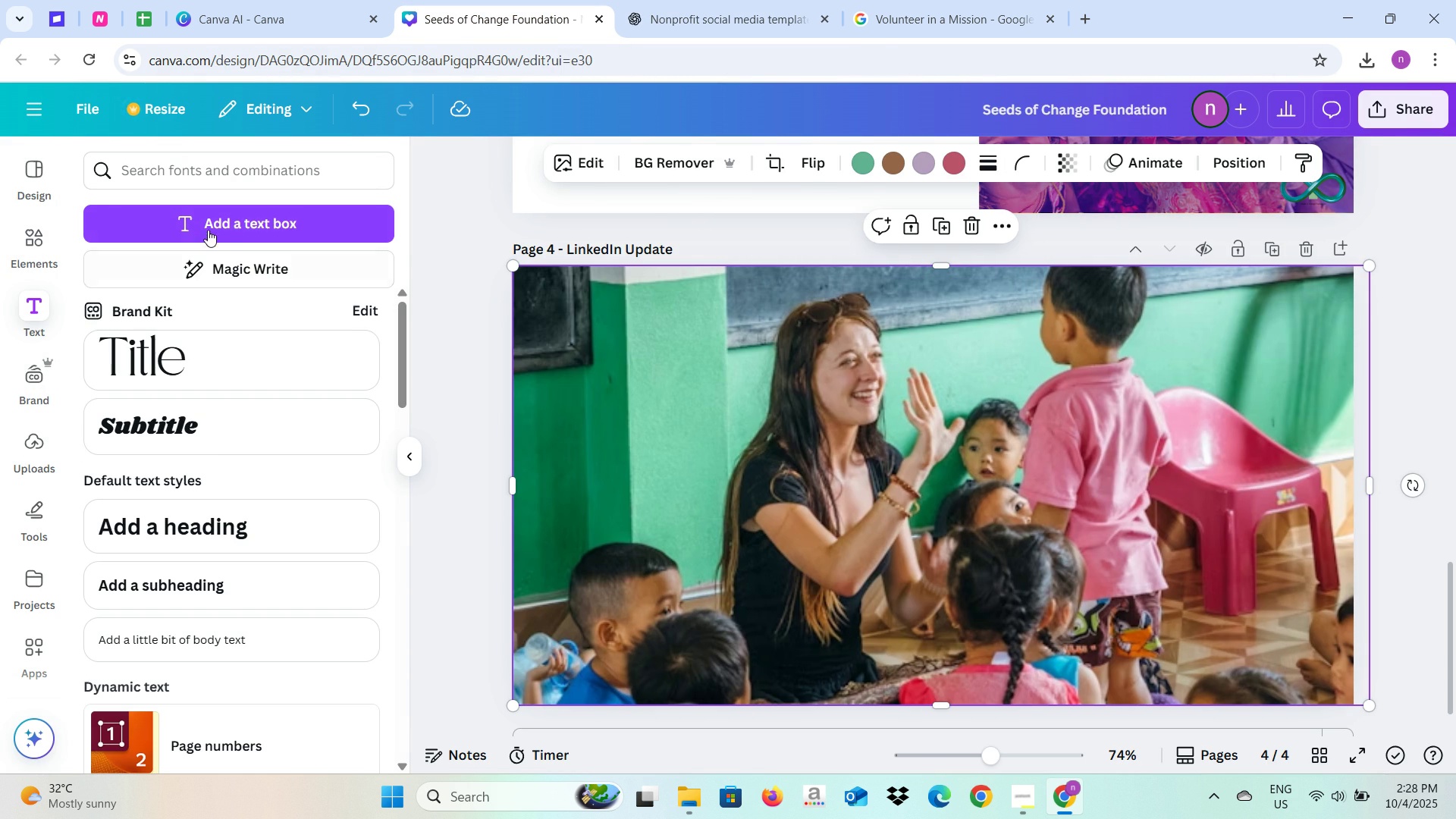 
left_click([209, 228])
 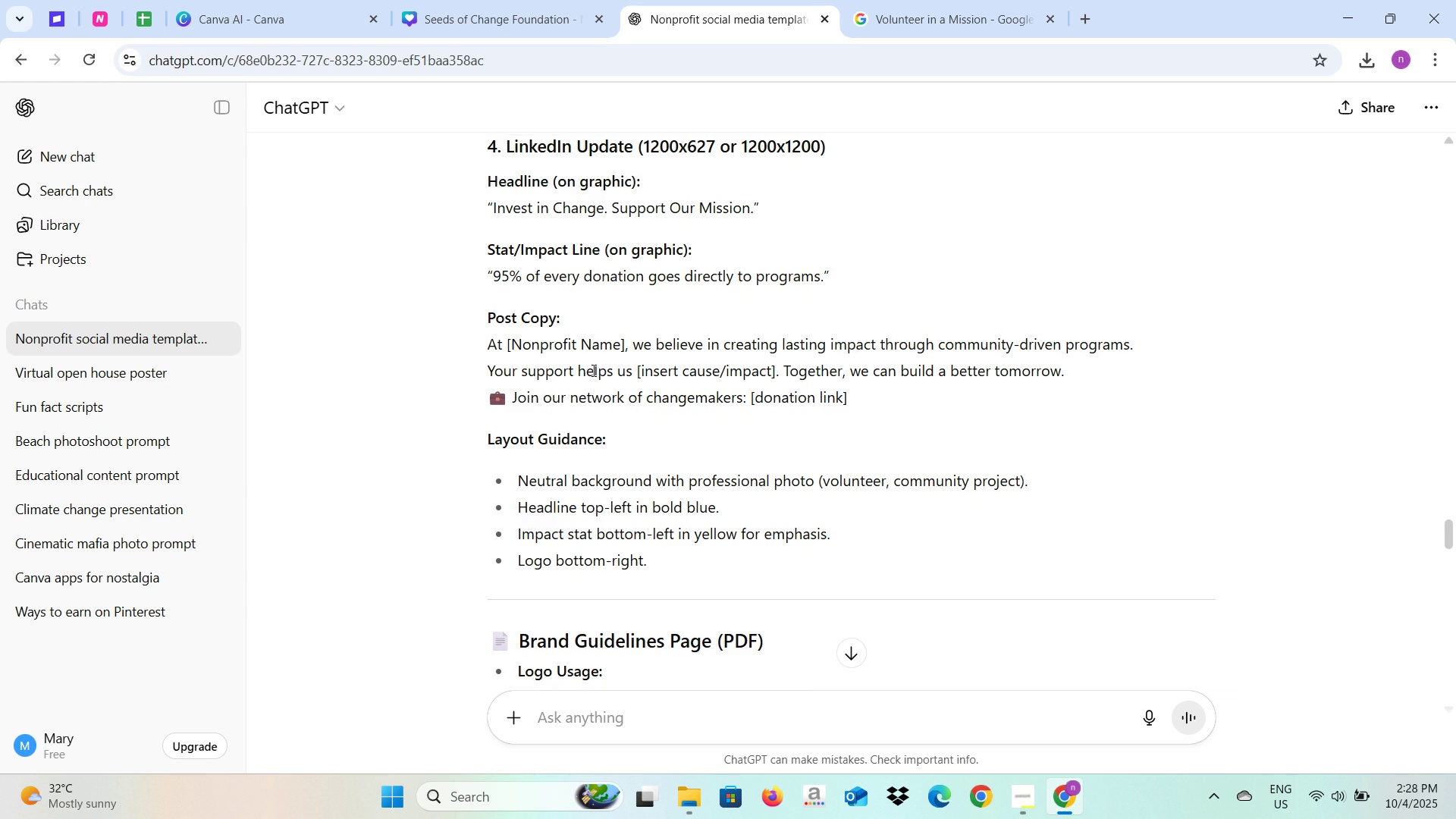 
scroll: coordinate [592, 370], scroll_direction: up, amount: 2.0